 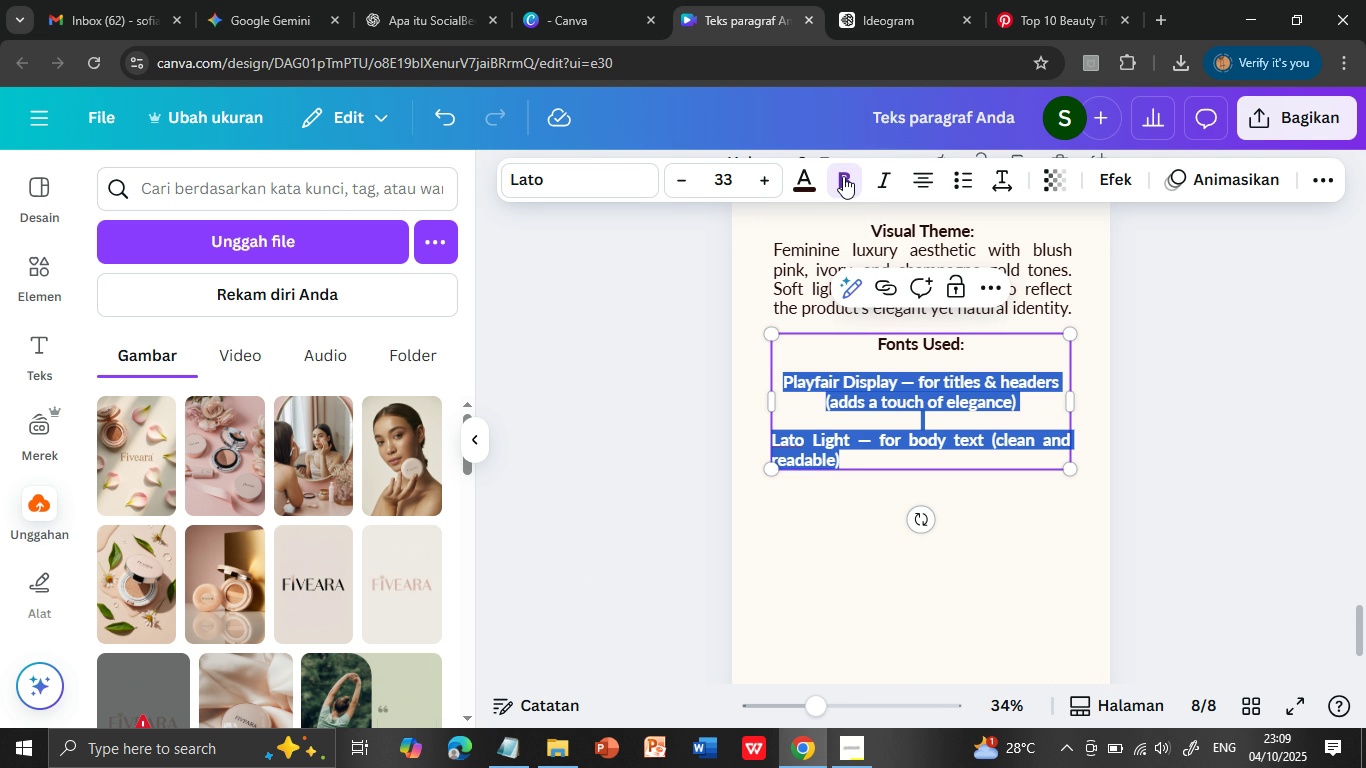 
left_click([843, 176])
 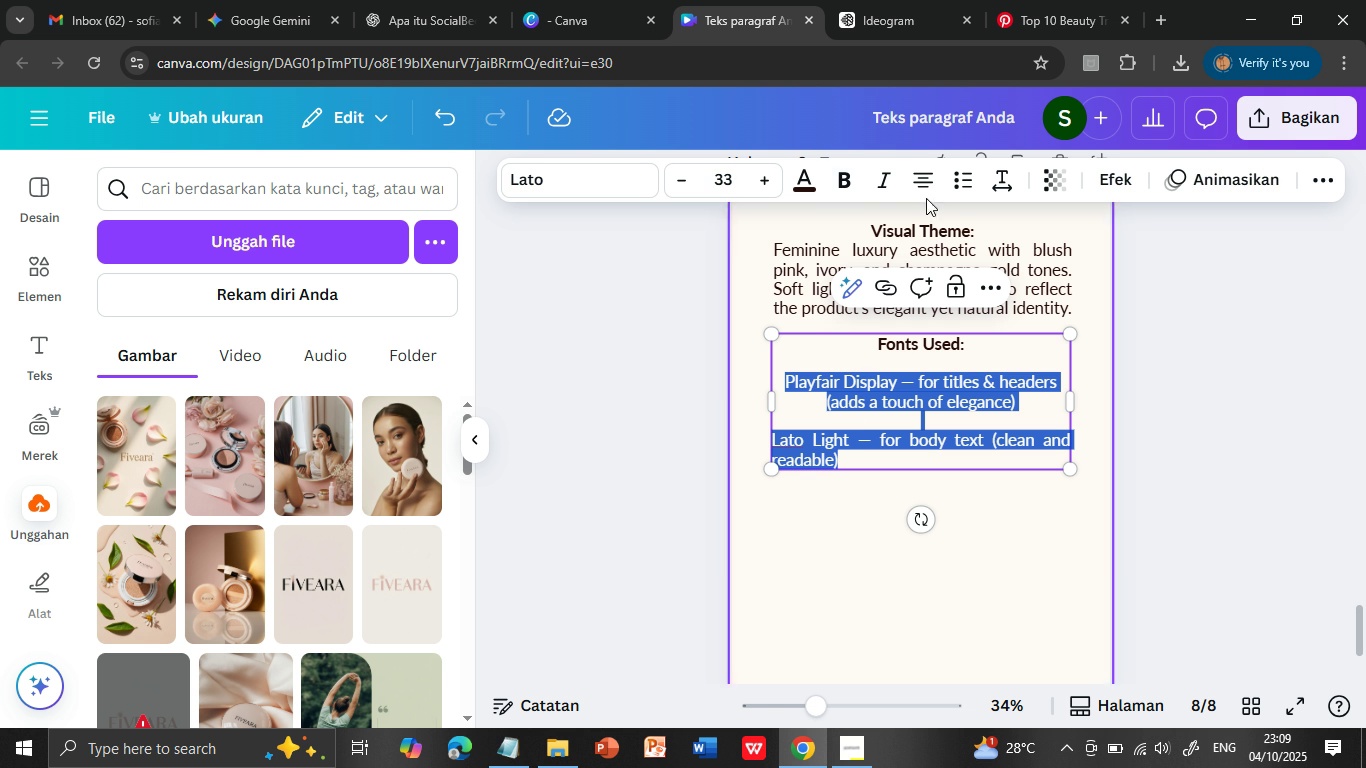 
left_click([924, 179])
 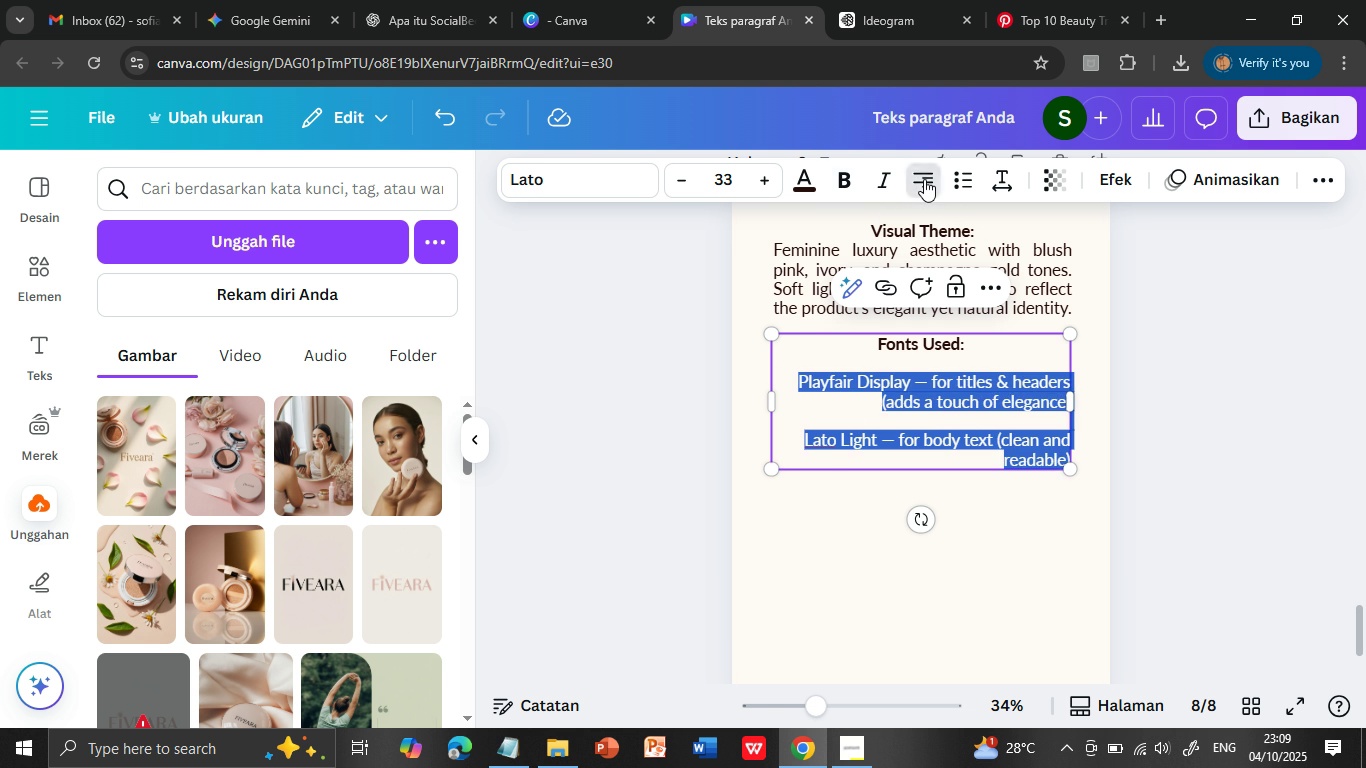 
left_click([924, 179])
 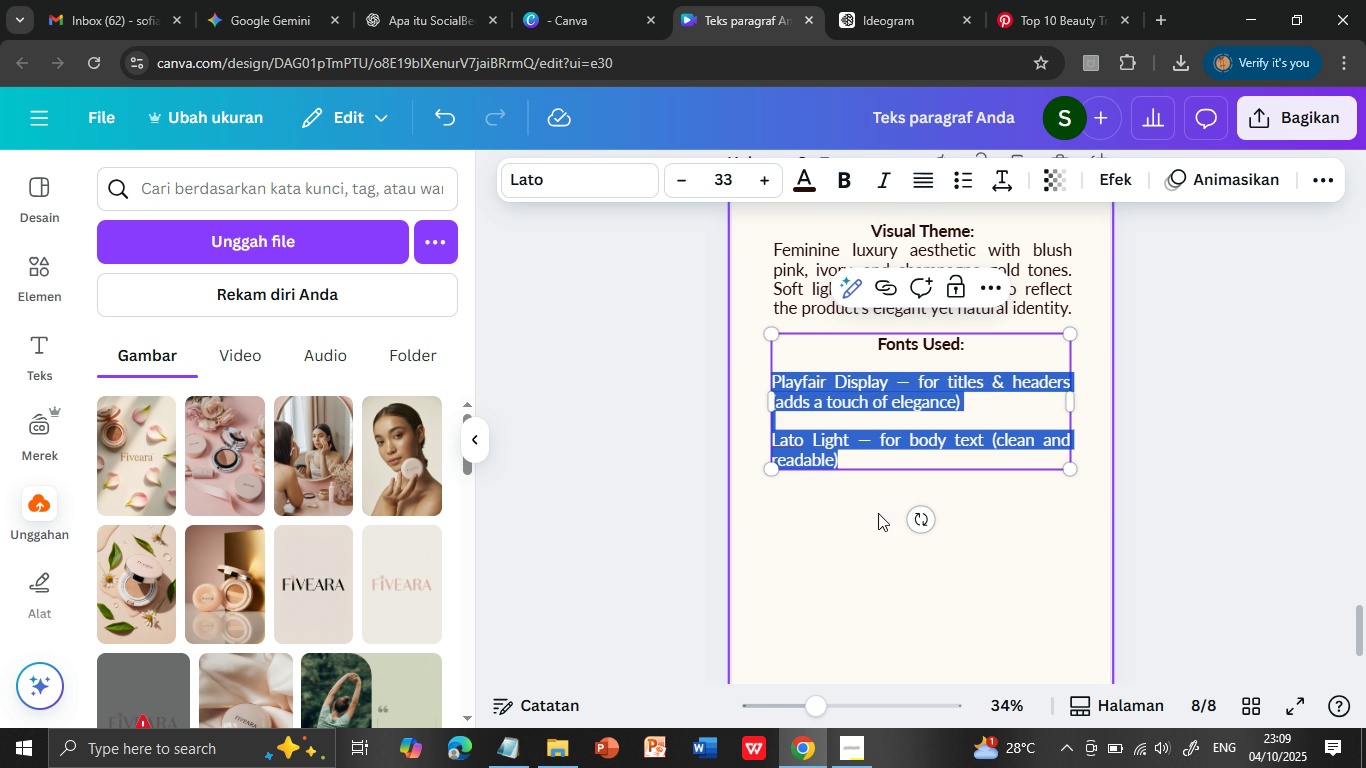 
left_click([865, 516])
 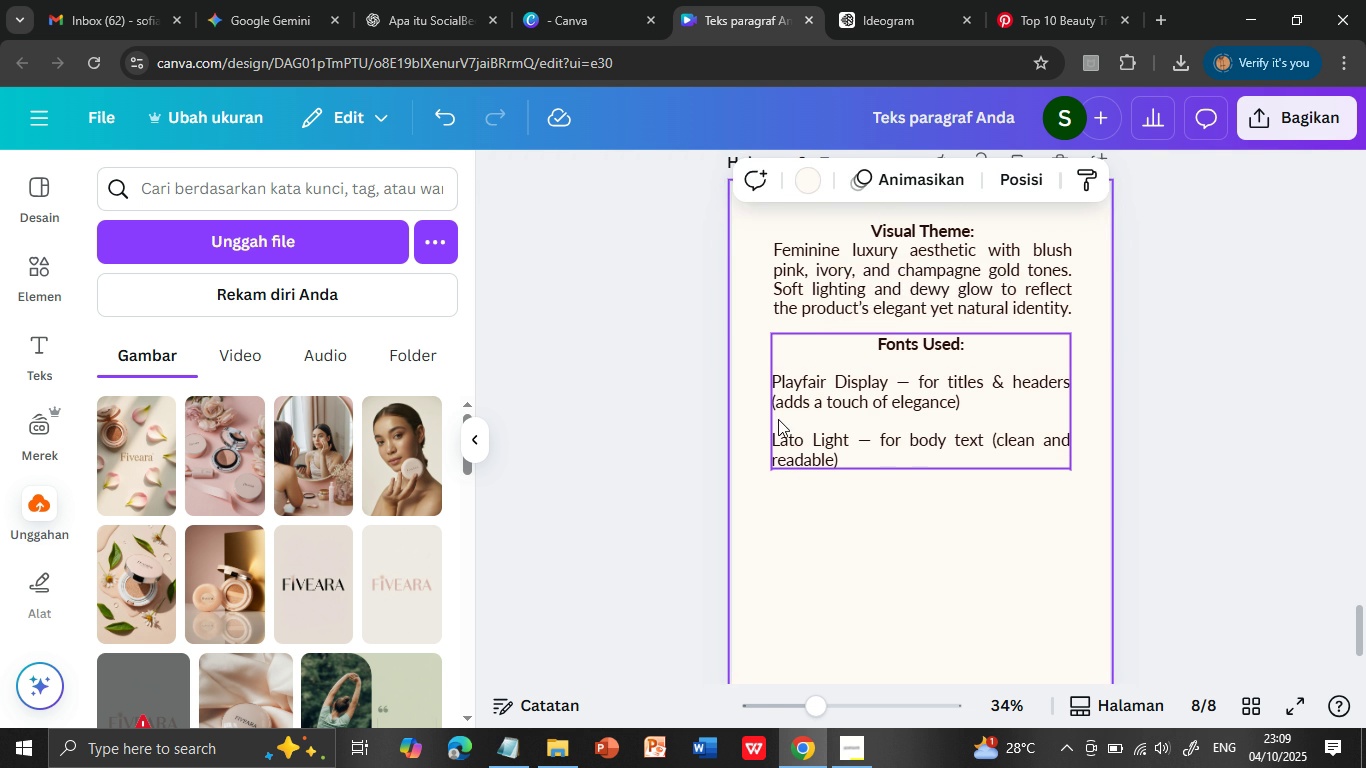 
left_click([778, 419])
 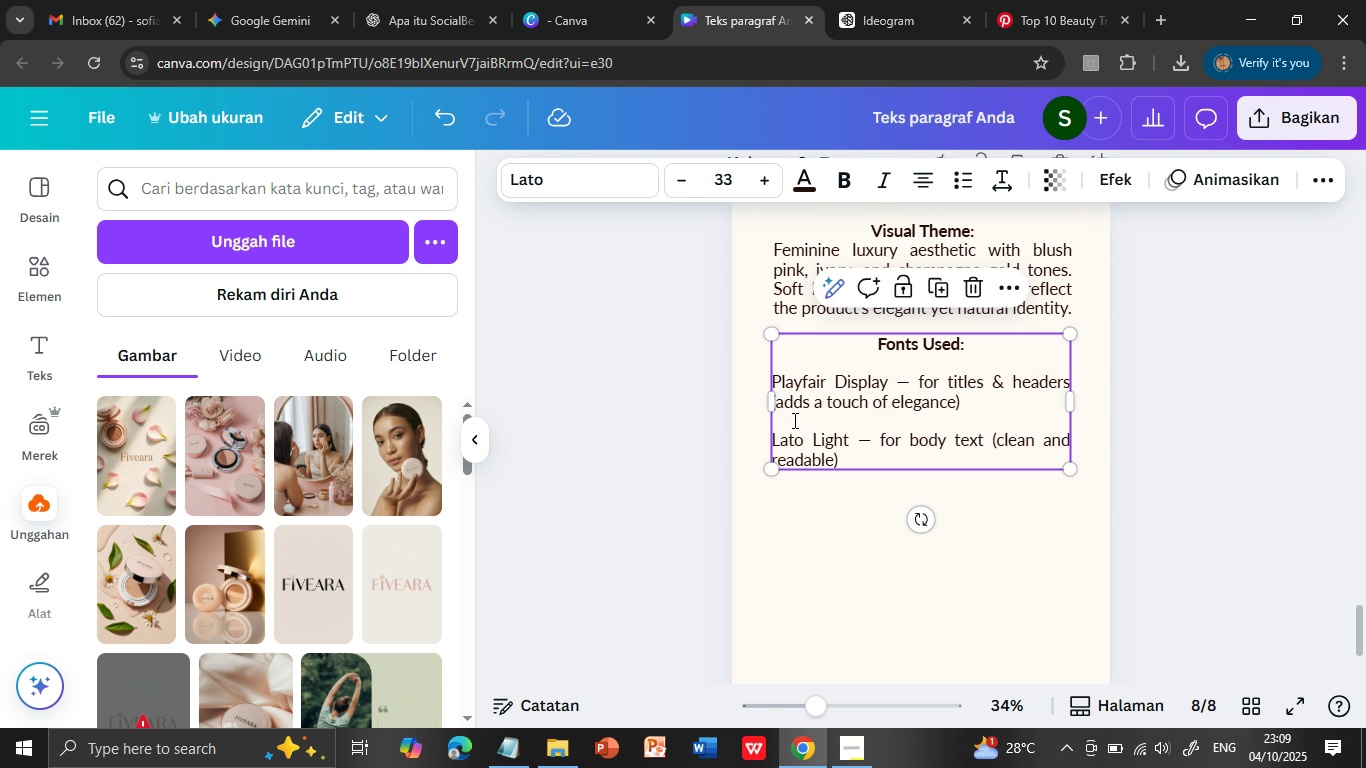 
left_click([790, 421])
 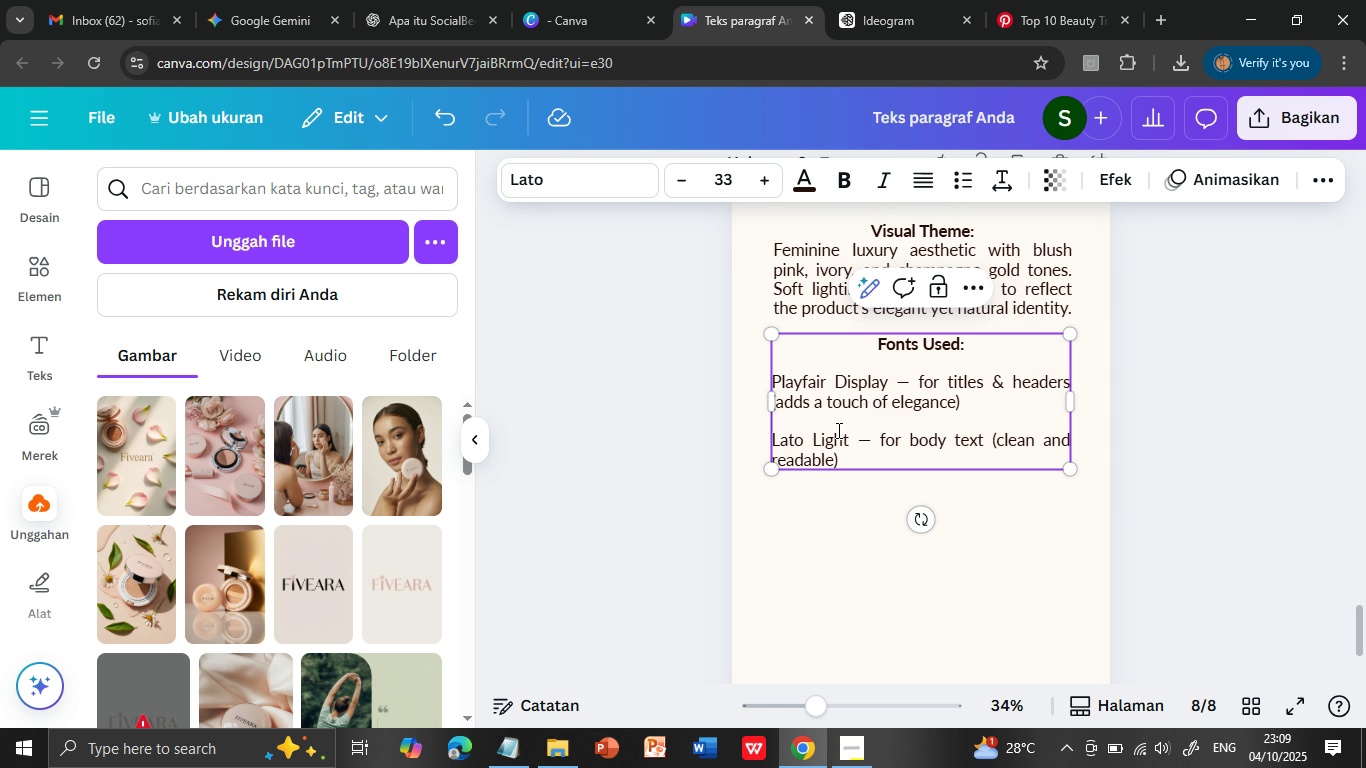 
key(ArrowDown)
 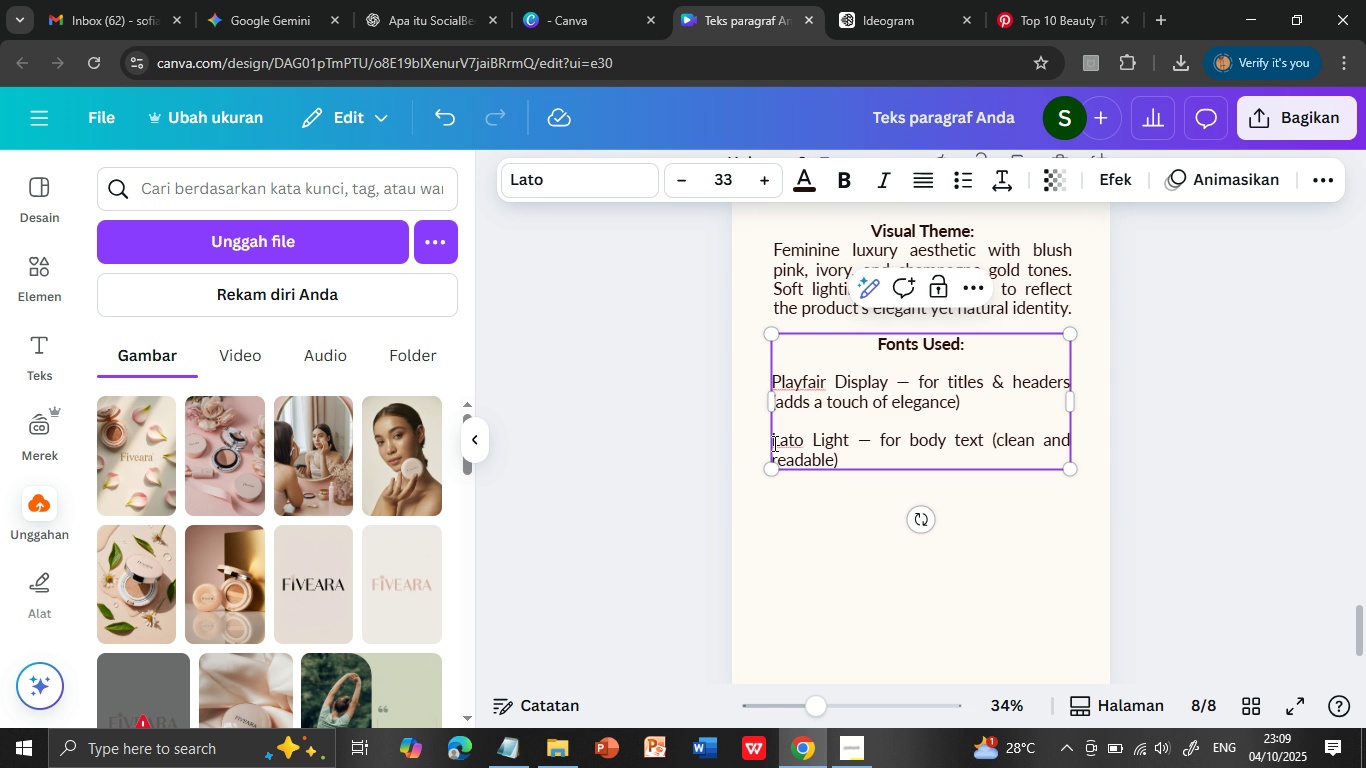 
left_click([773, 443])
 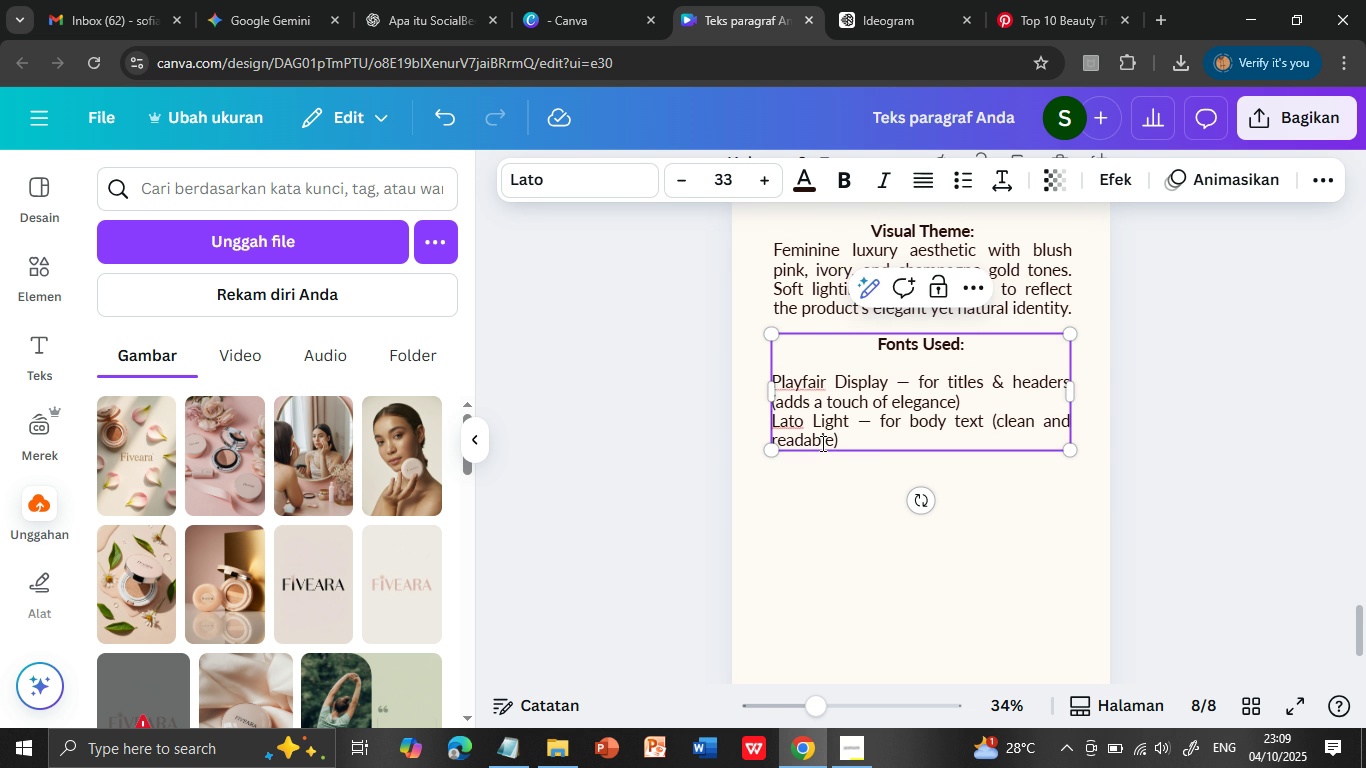 
key(Backspace)
 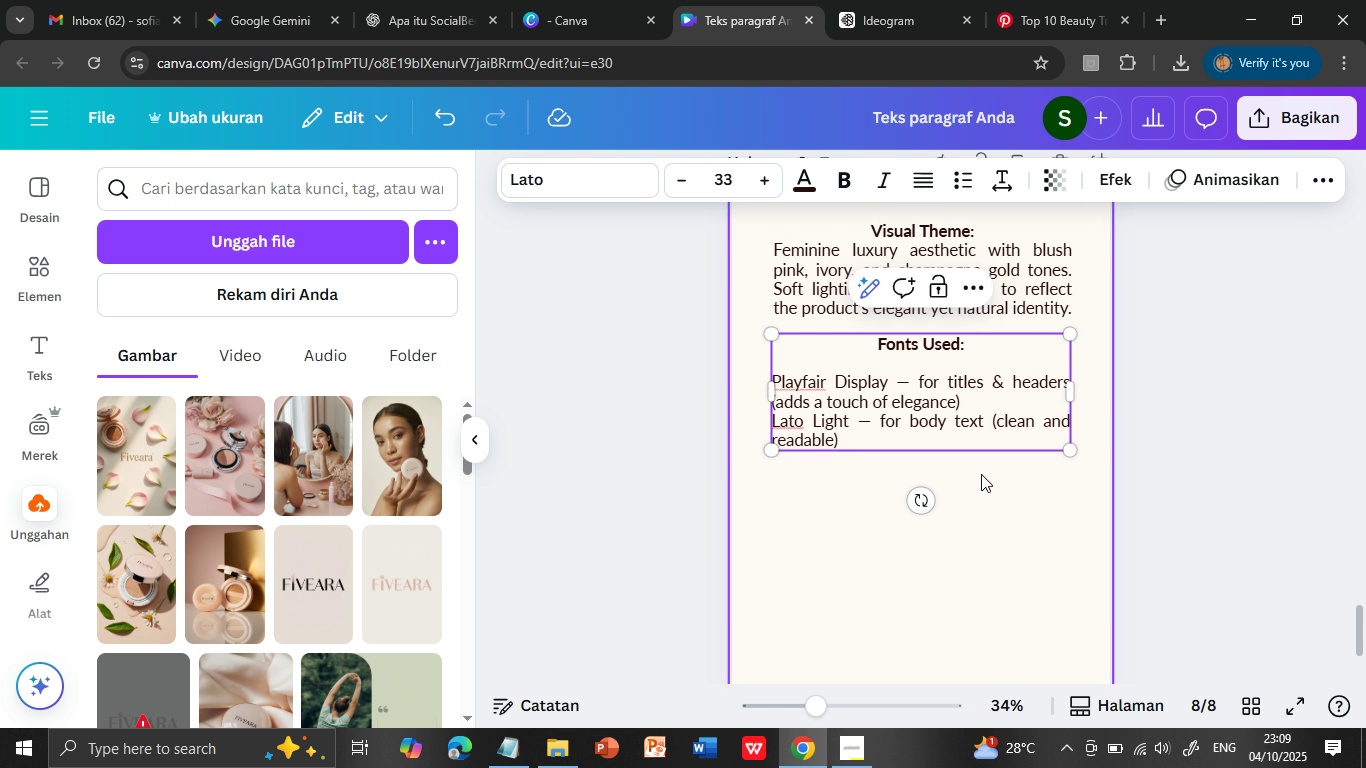 
left_click([983, 475])
 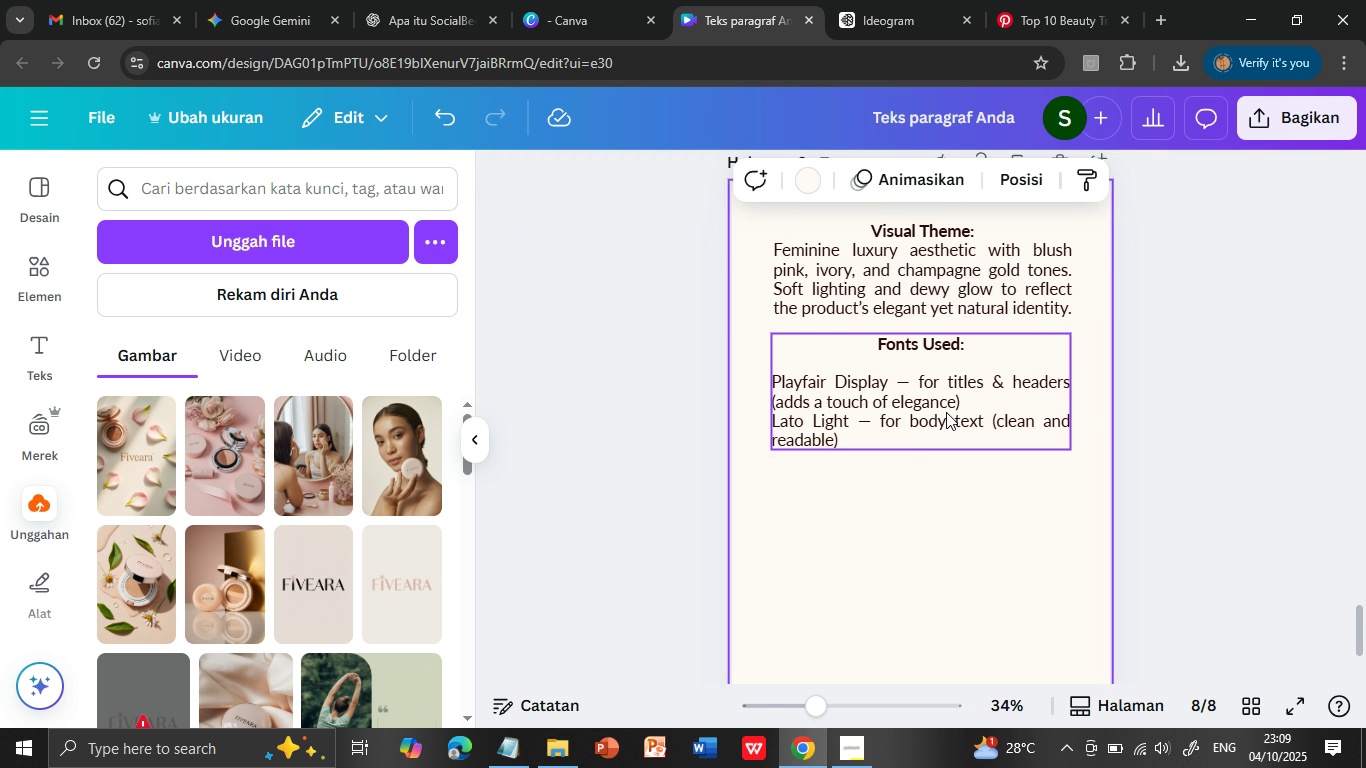 
left_click([946, 412])
 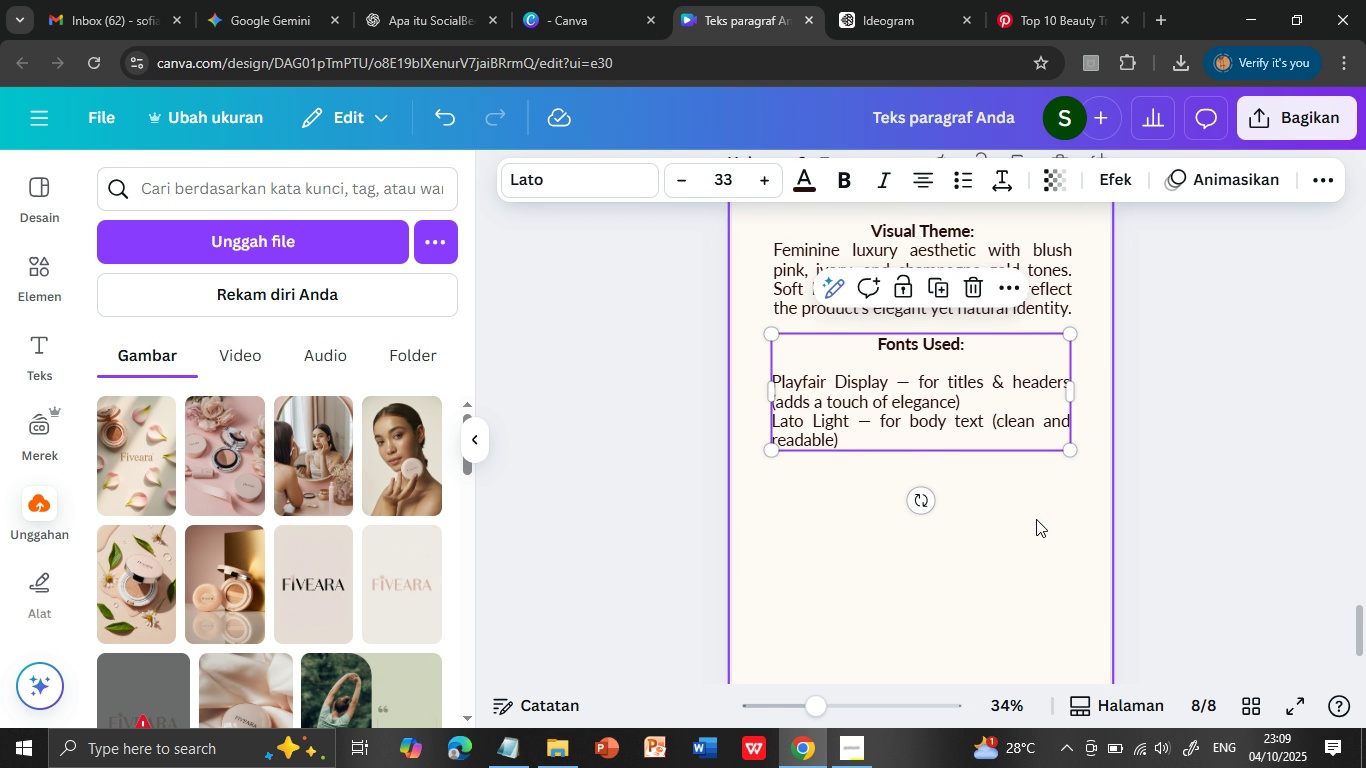 
left_click([1040, 519])
 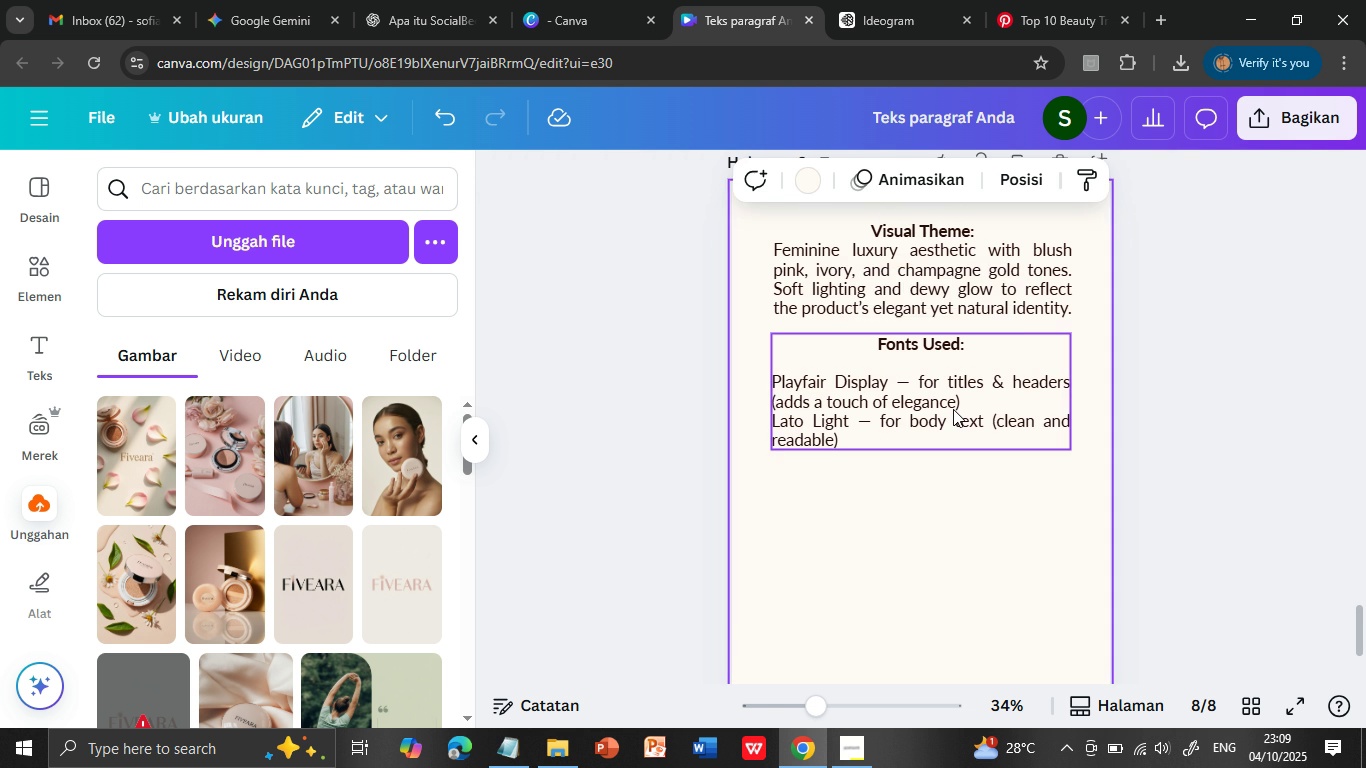 
left_click([953, 407])
 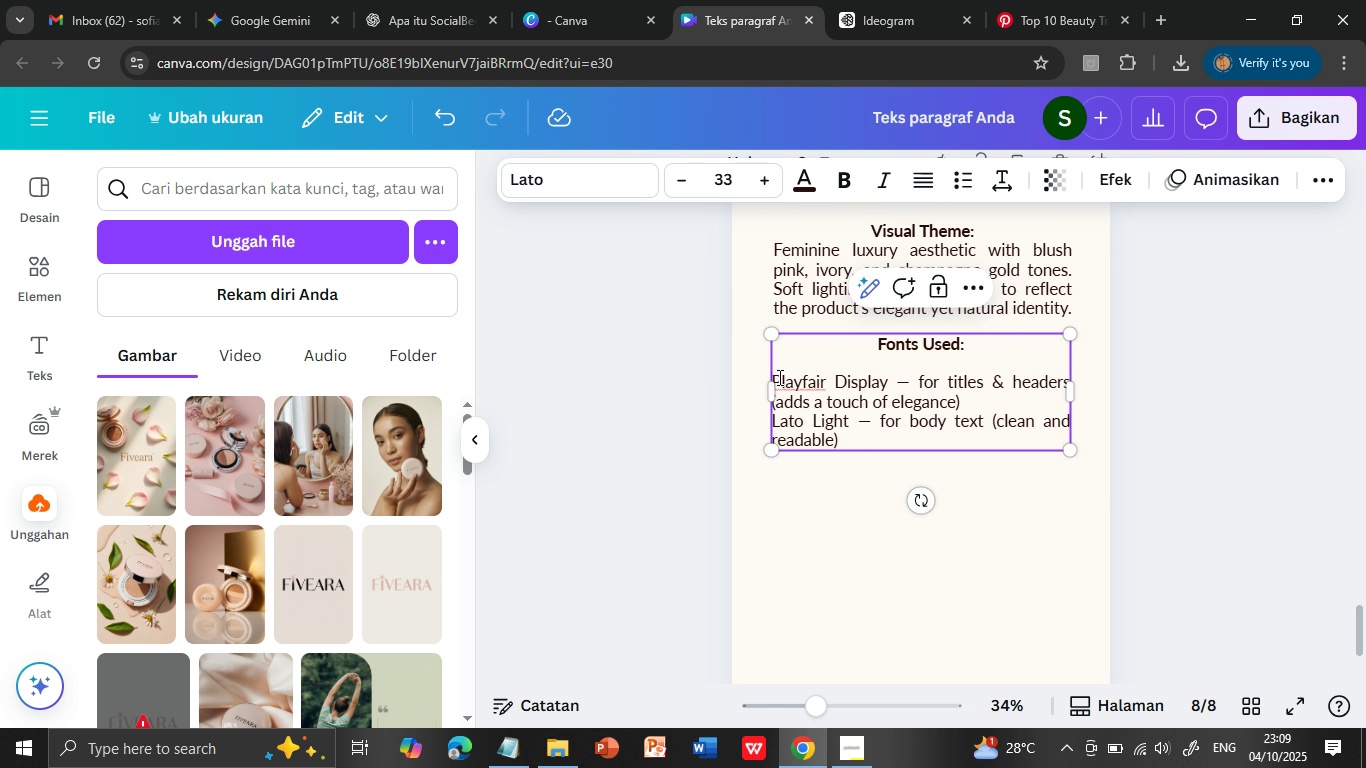 
left_click([775, 377])
 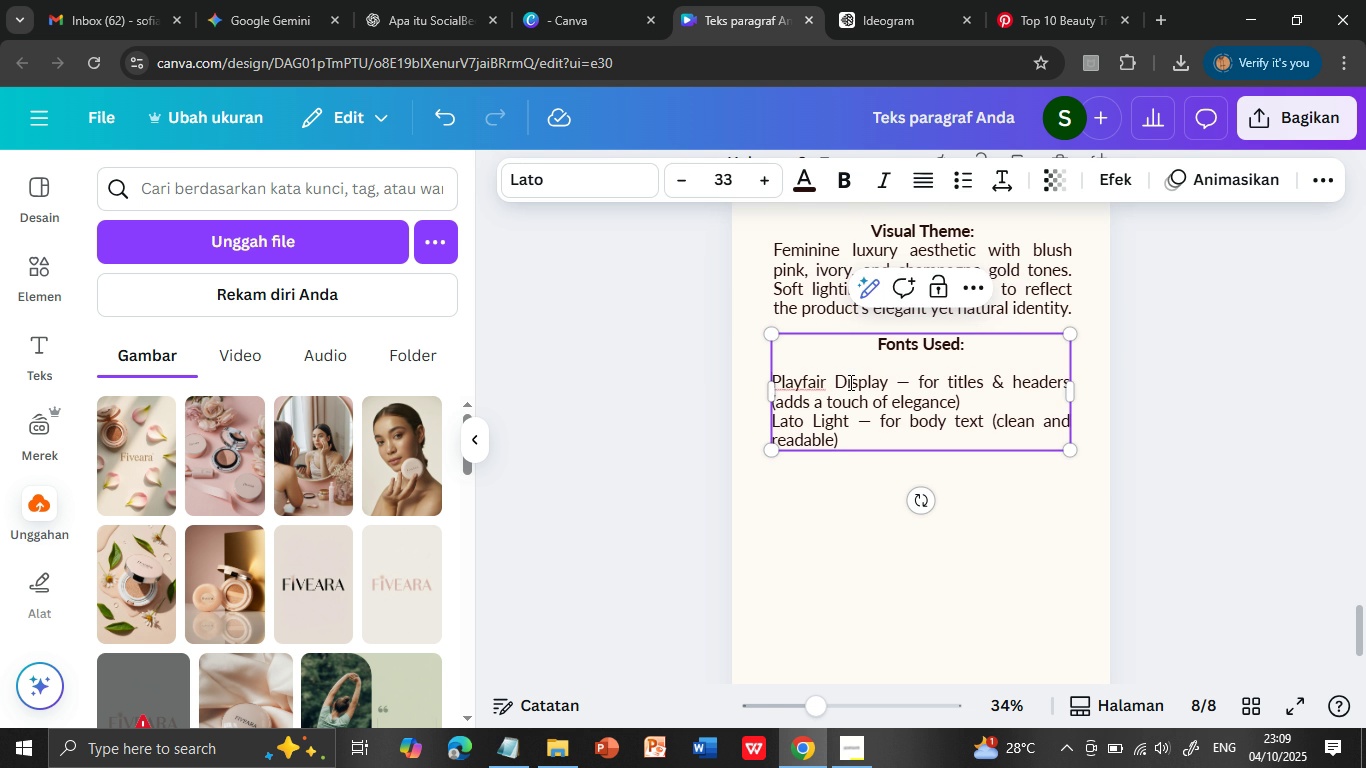 
left_click([773, 378])
 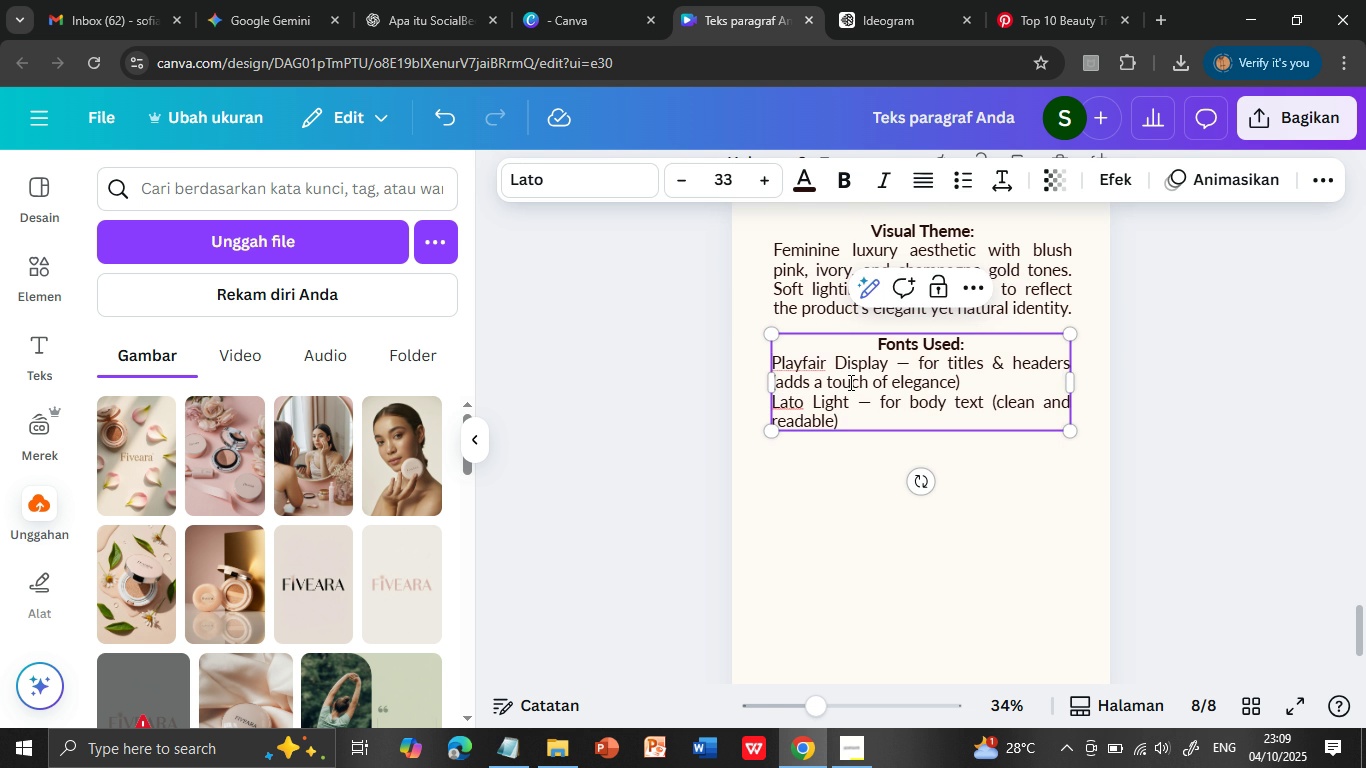 
key(Backspace)
 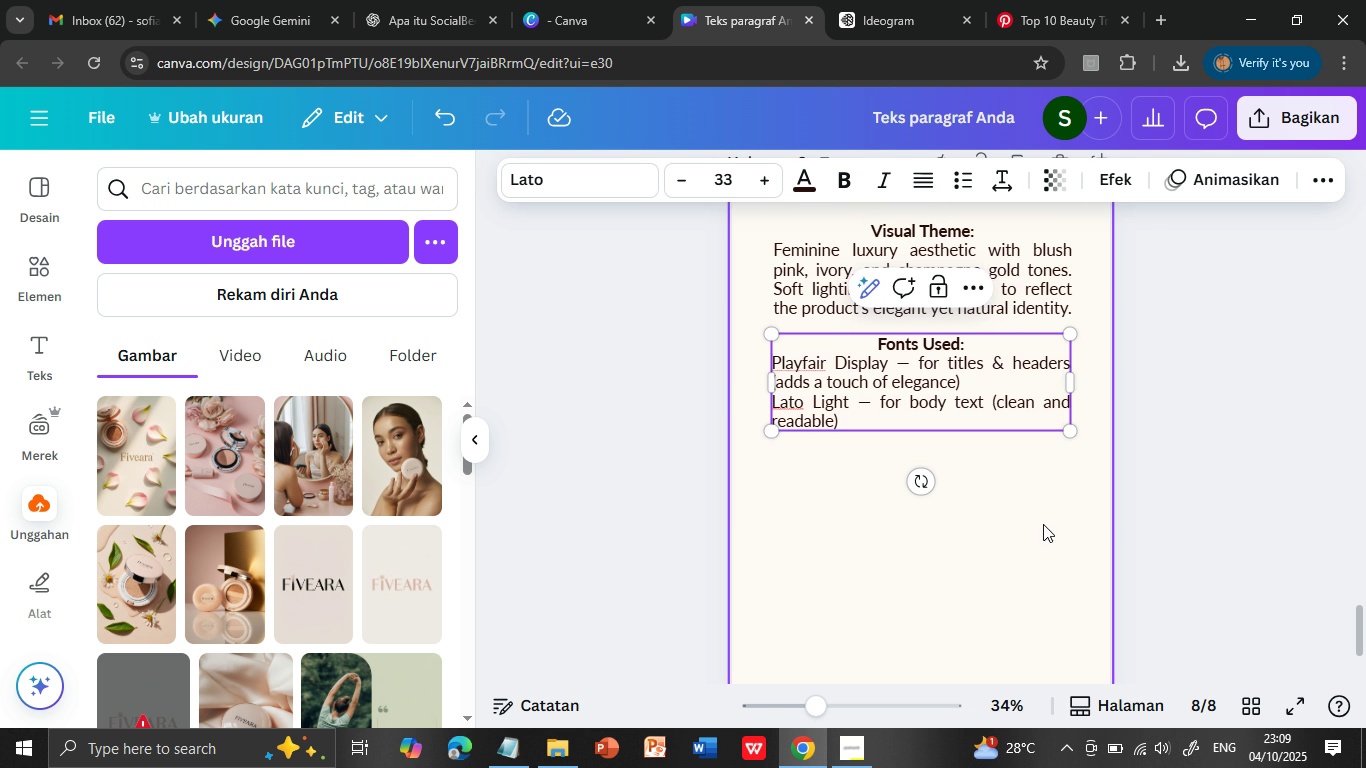 
left_click([1043, 524])
 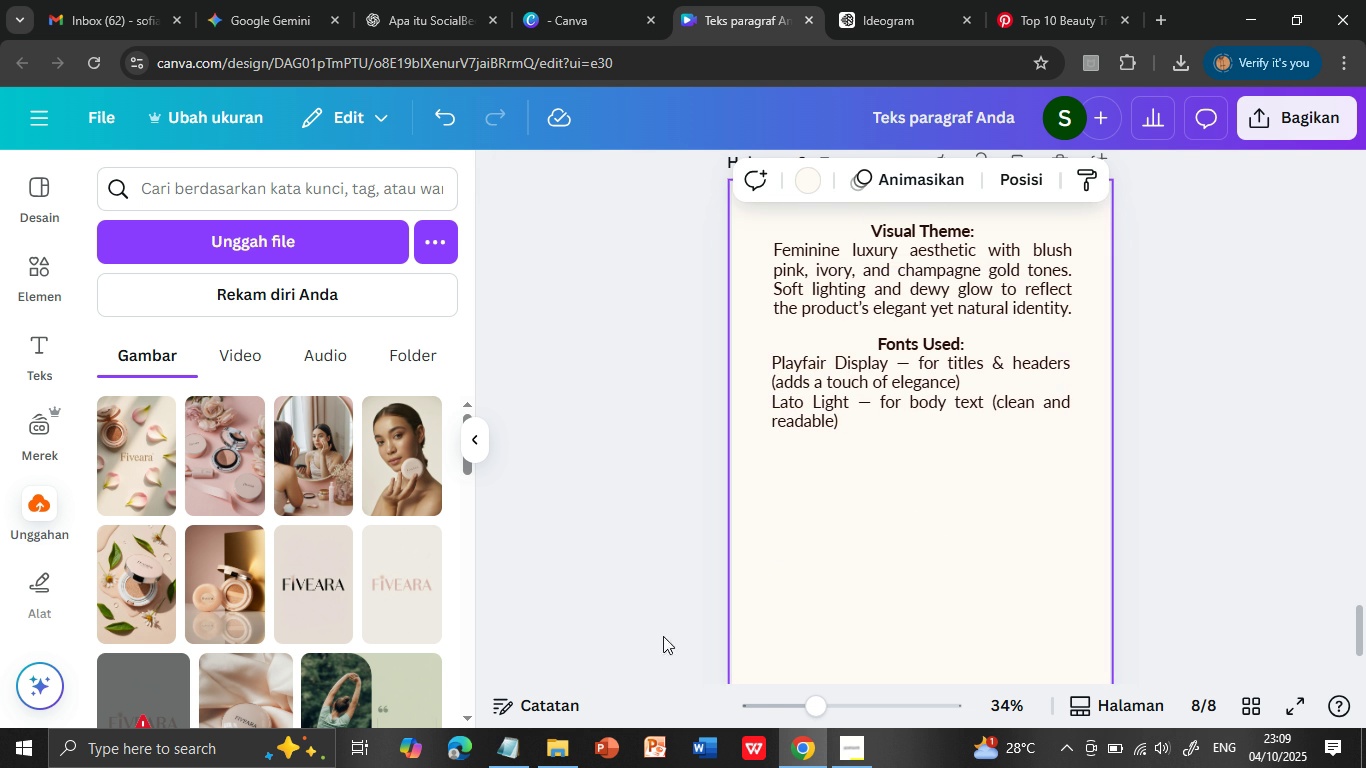 
wait(7.69)
 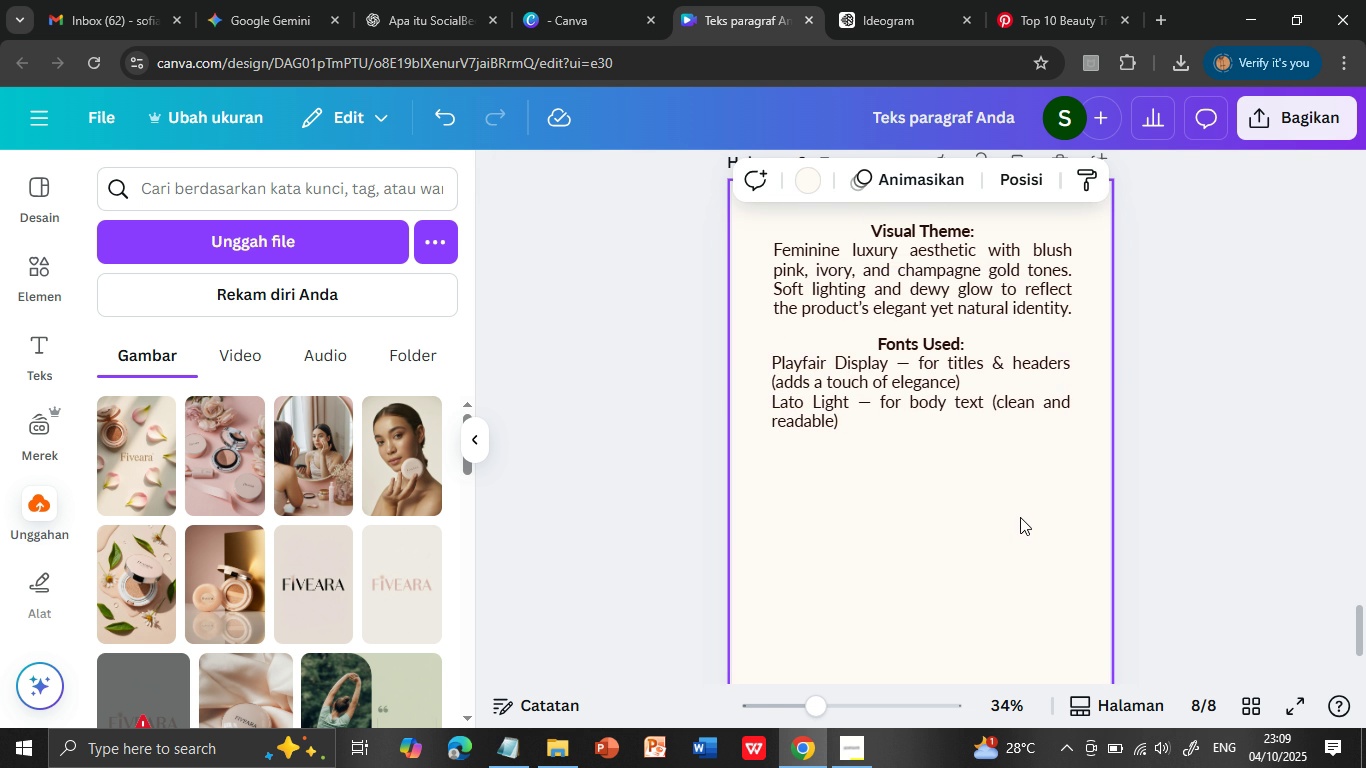 
left_click([509, 750])
 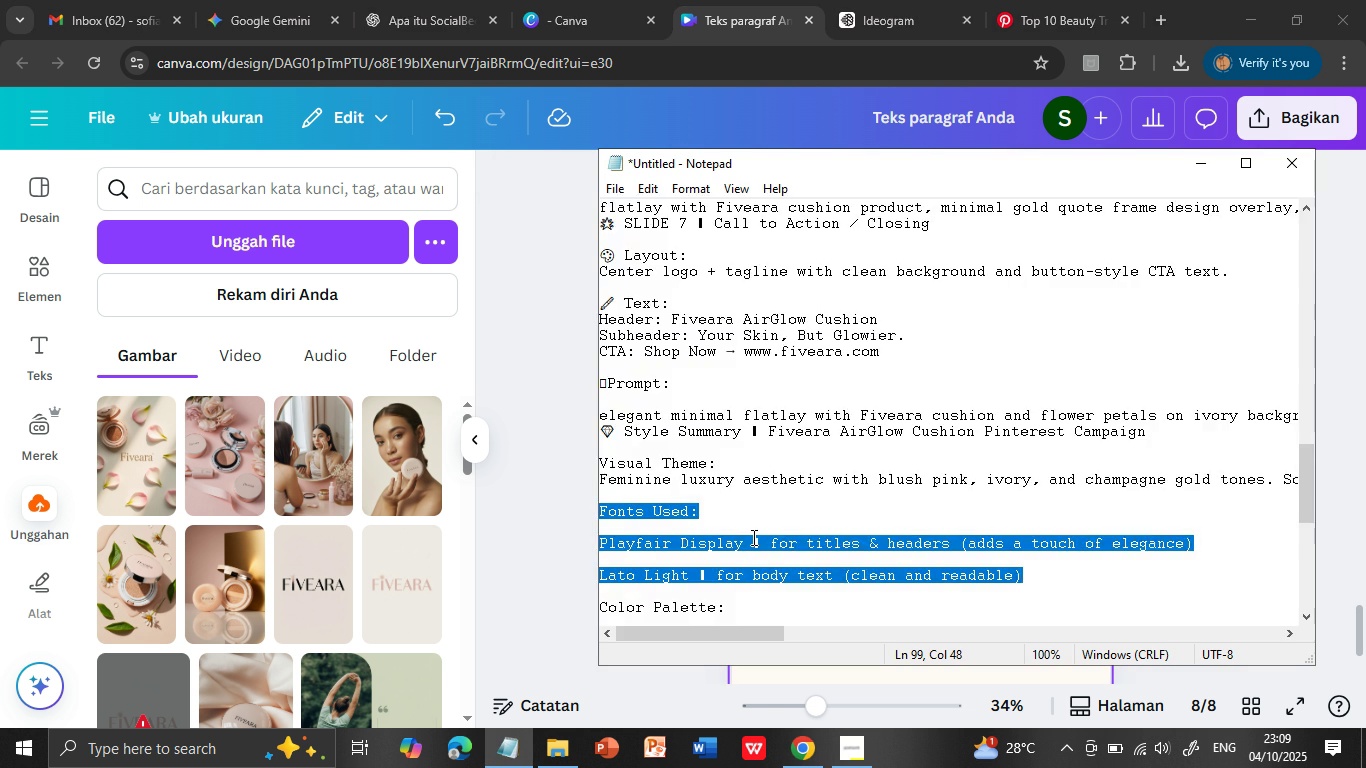 
scroll: coordinate [753, 537], scroll_direction: down, amount: 3.0